 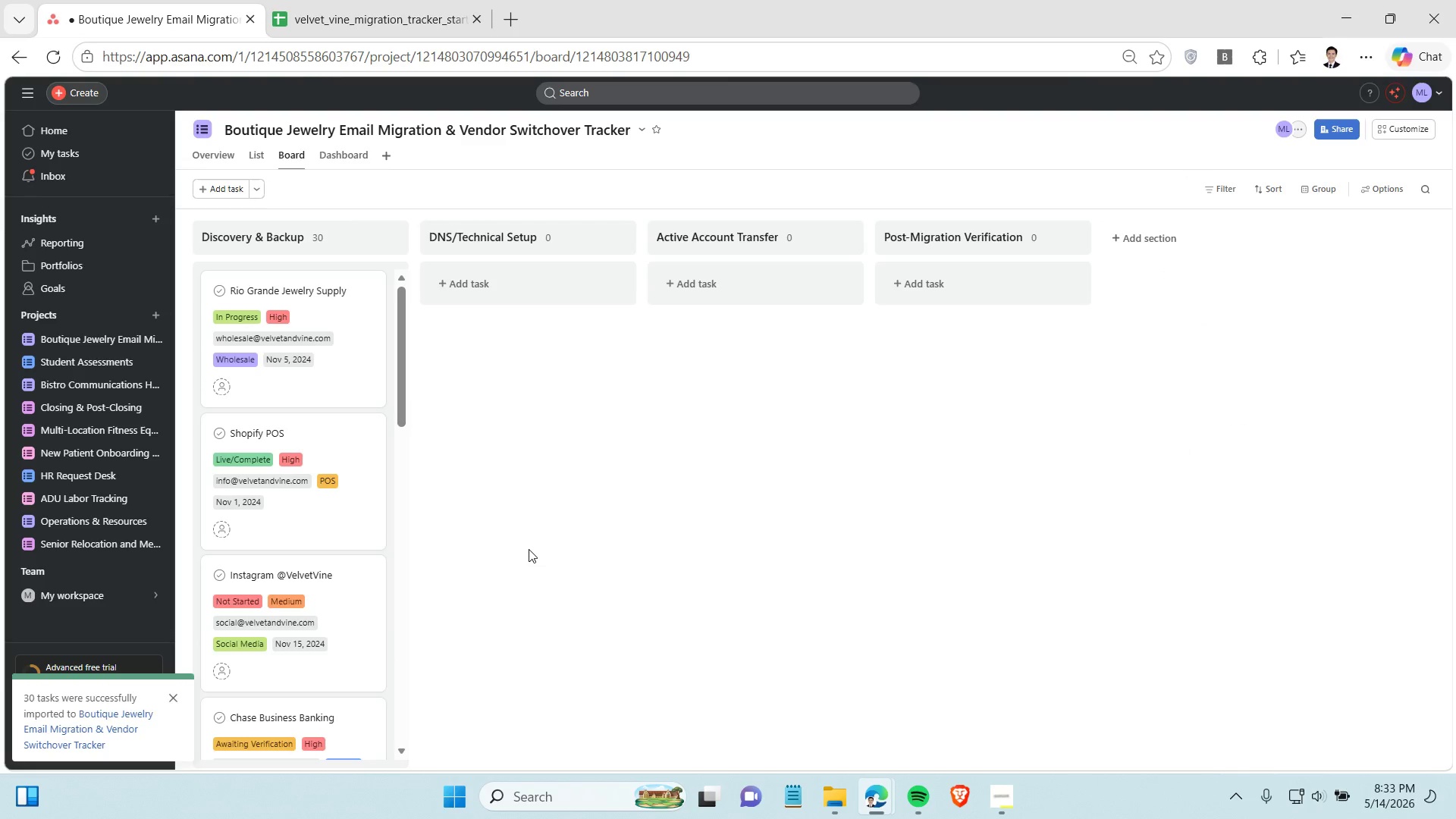 
mouse_move([232, 604])
 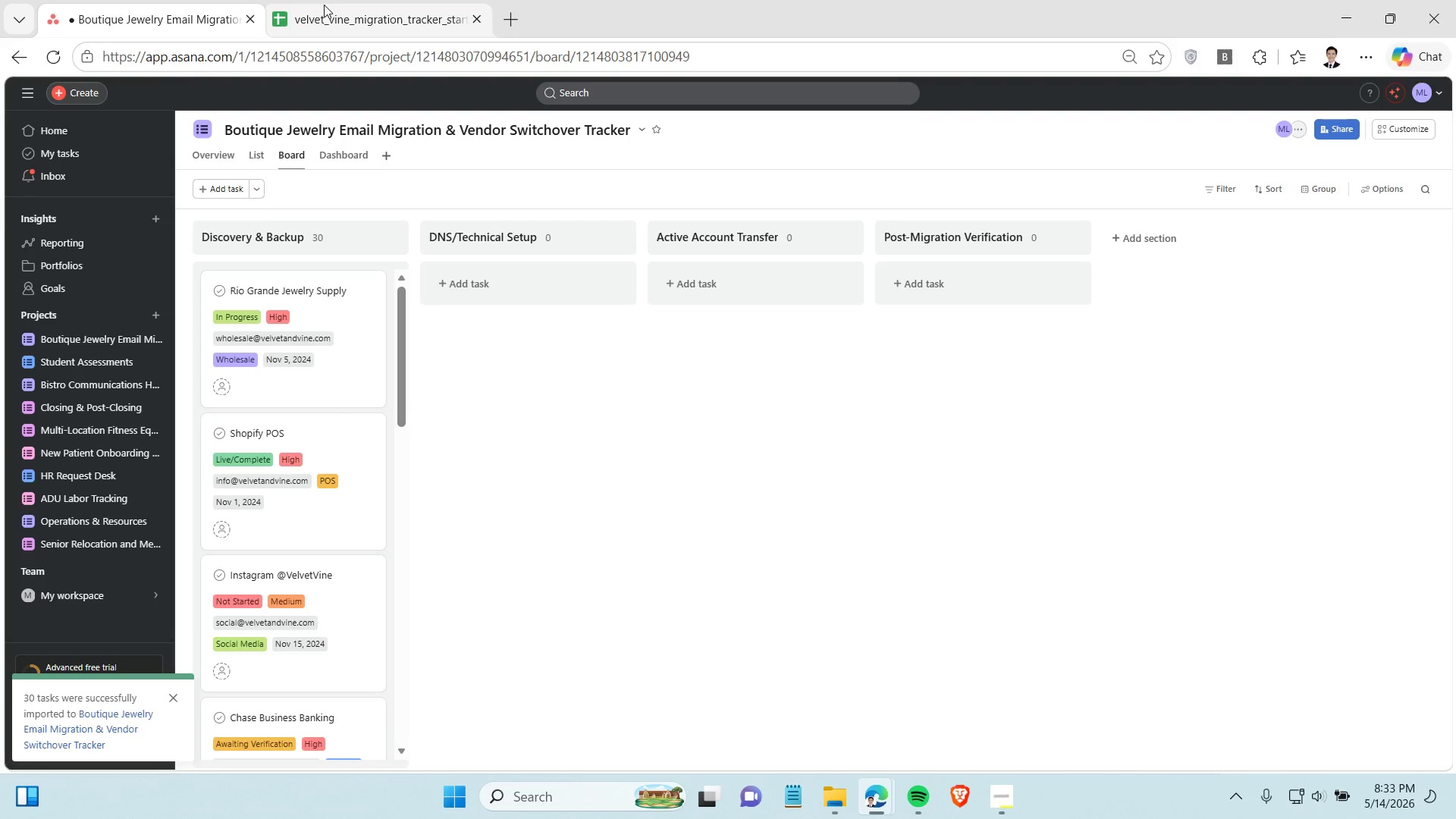 
left_click([324, 5])
 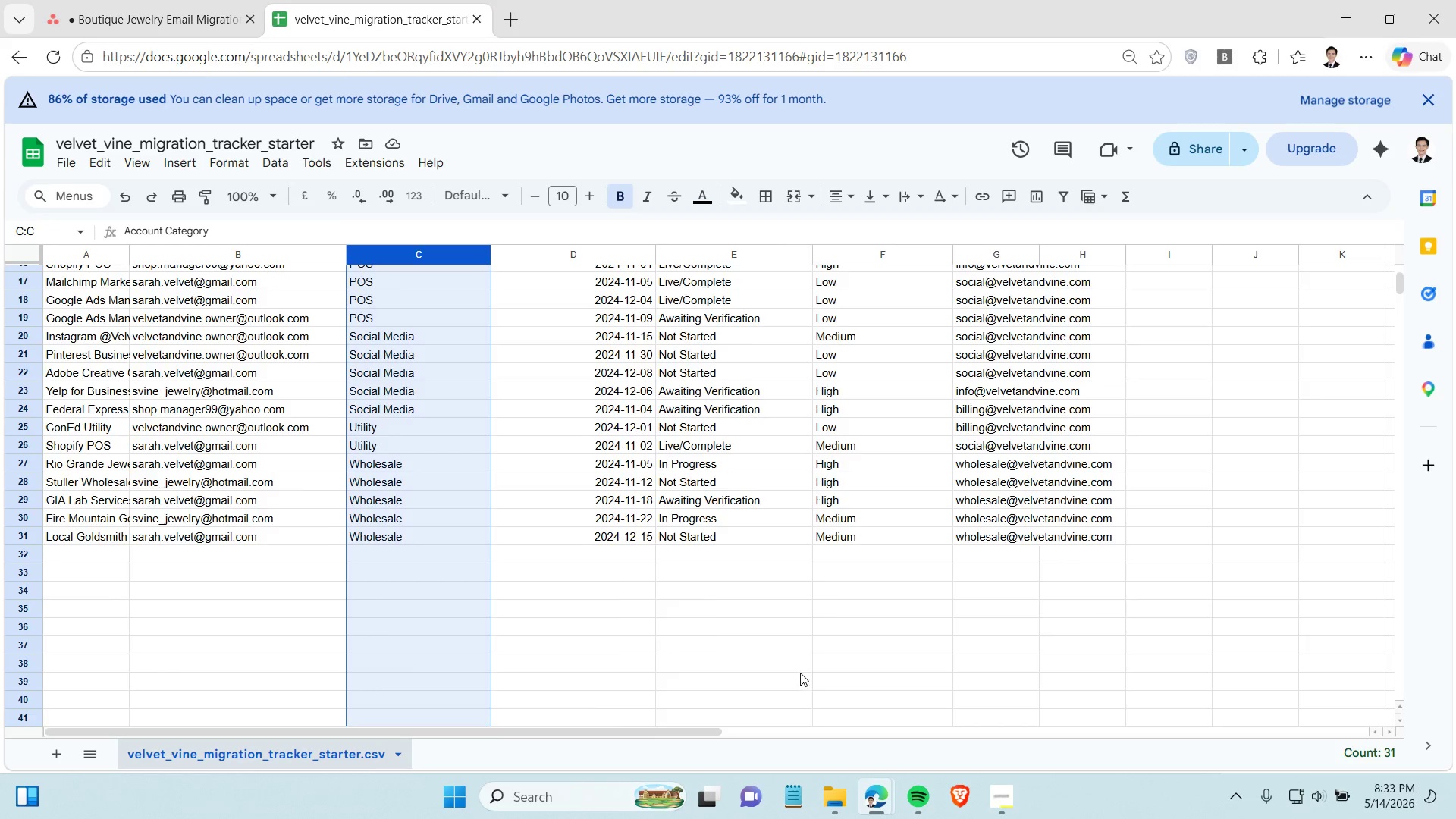 
scroll: coordinate [789, 637], scroll_direction: up, amount: 13.0
 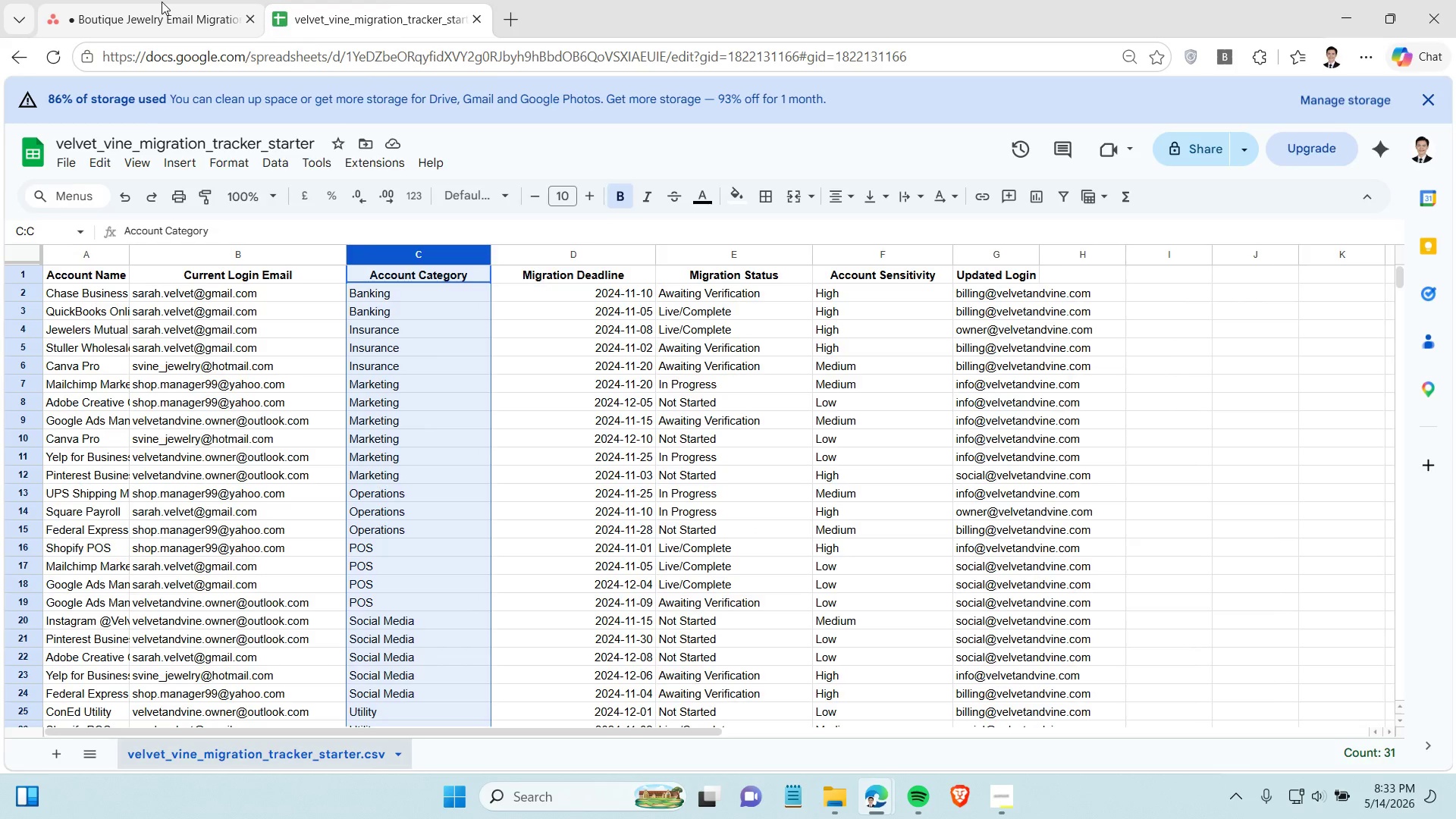 
left_click([162, 2])
 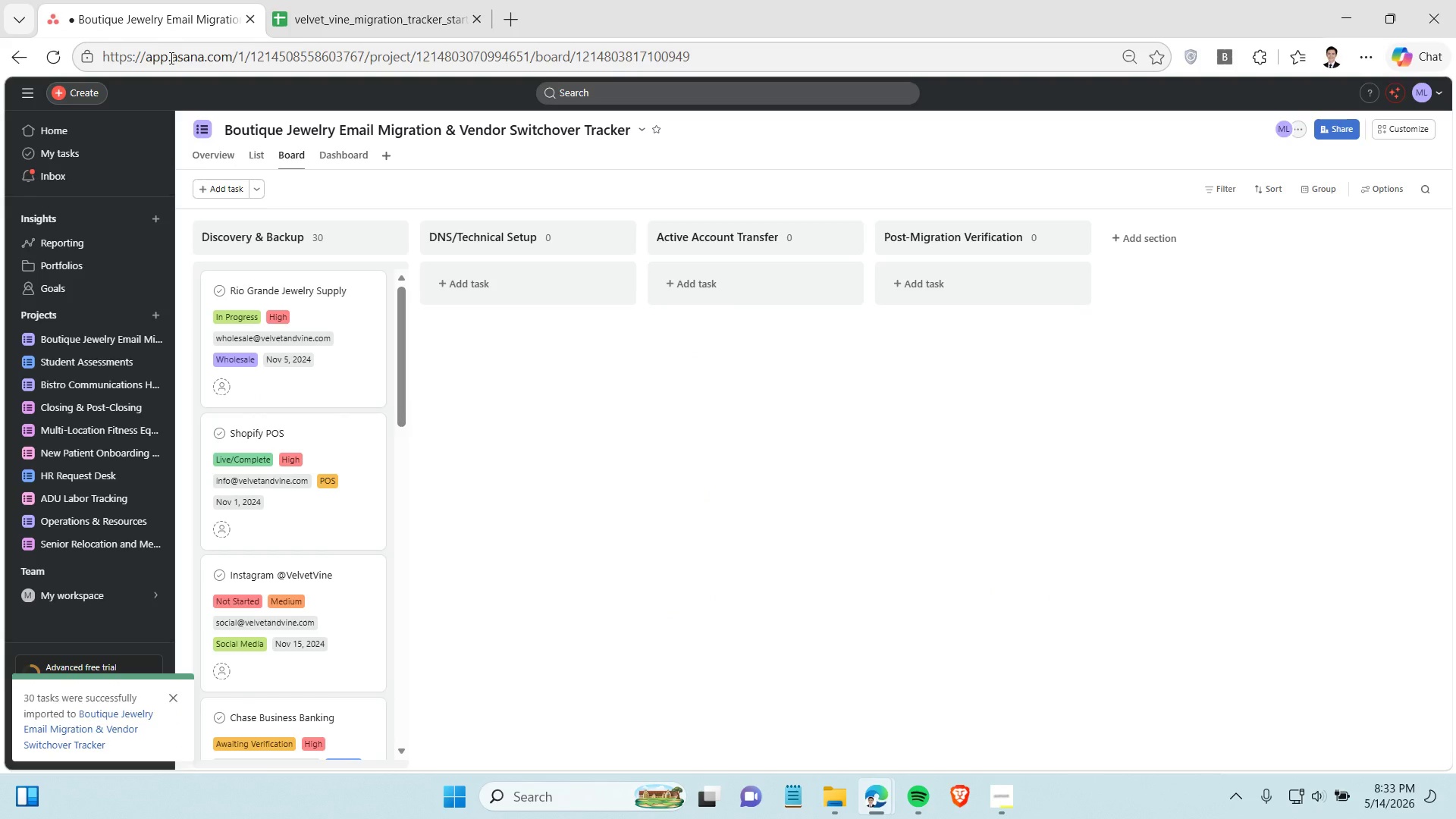 
wait(6.14)
 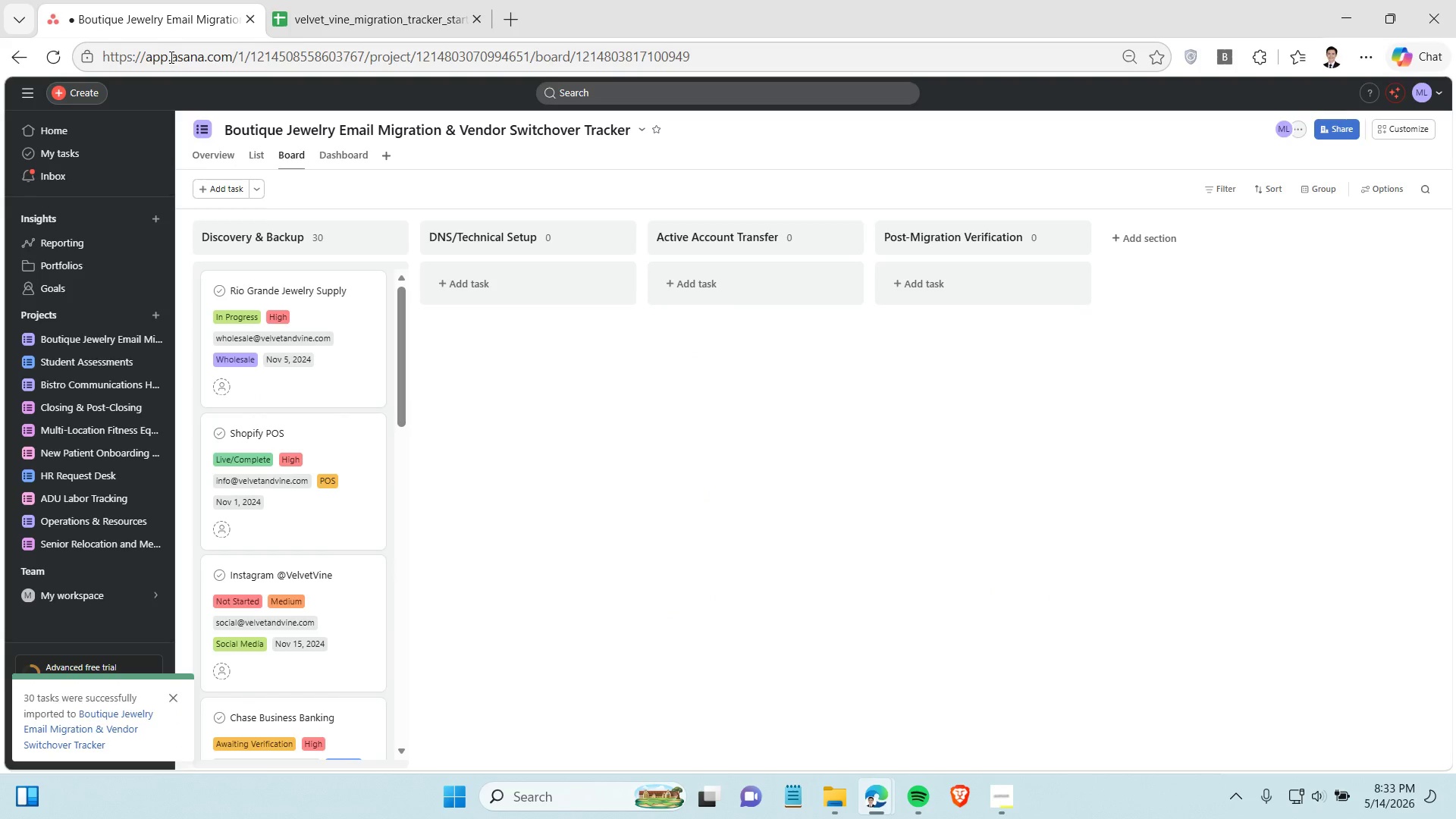 
scroll: coordinate [318, 441], scroll_direction: down, amount: 3.0
 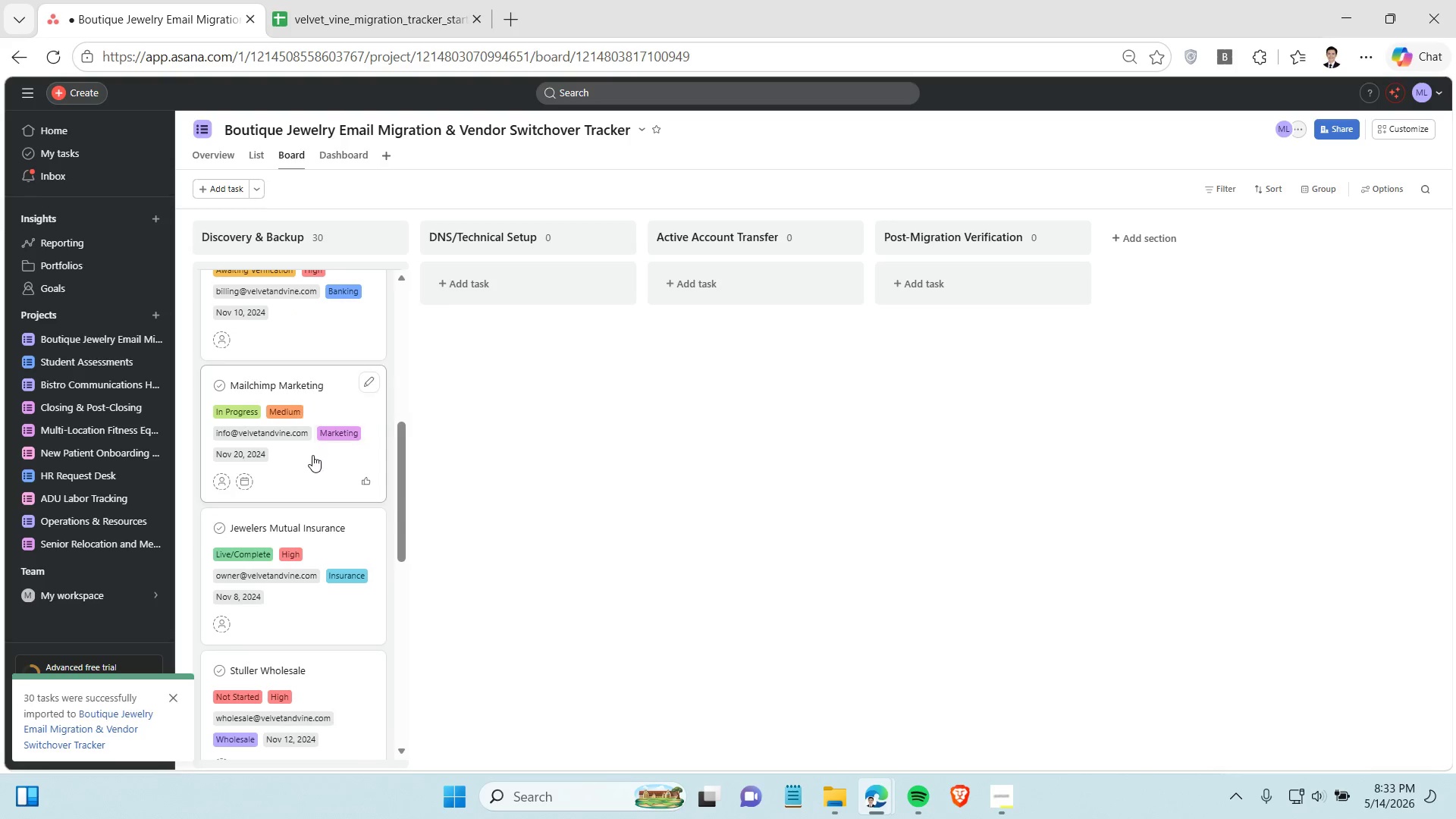 
left_click([312, 455])
 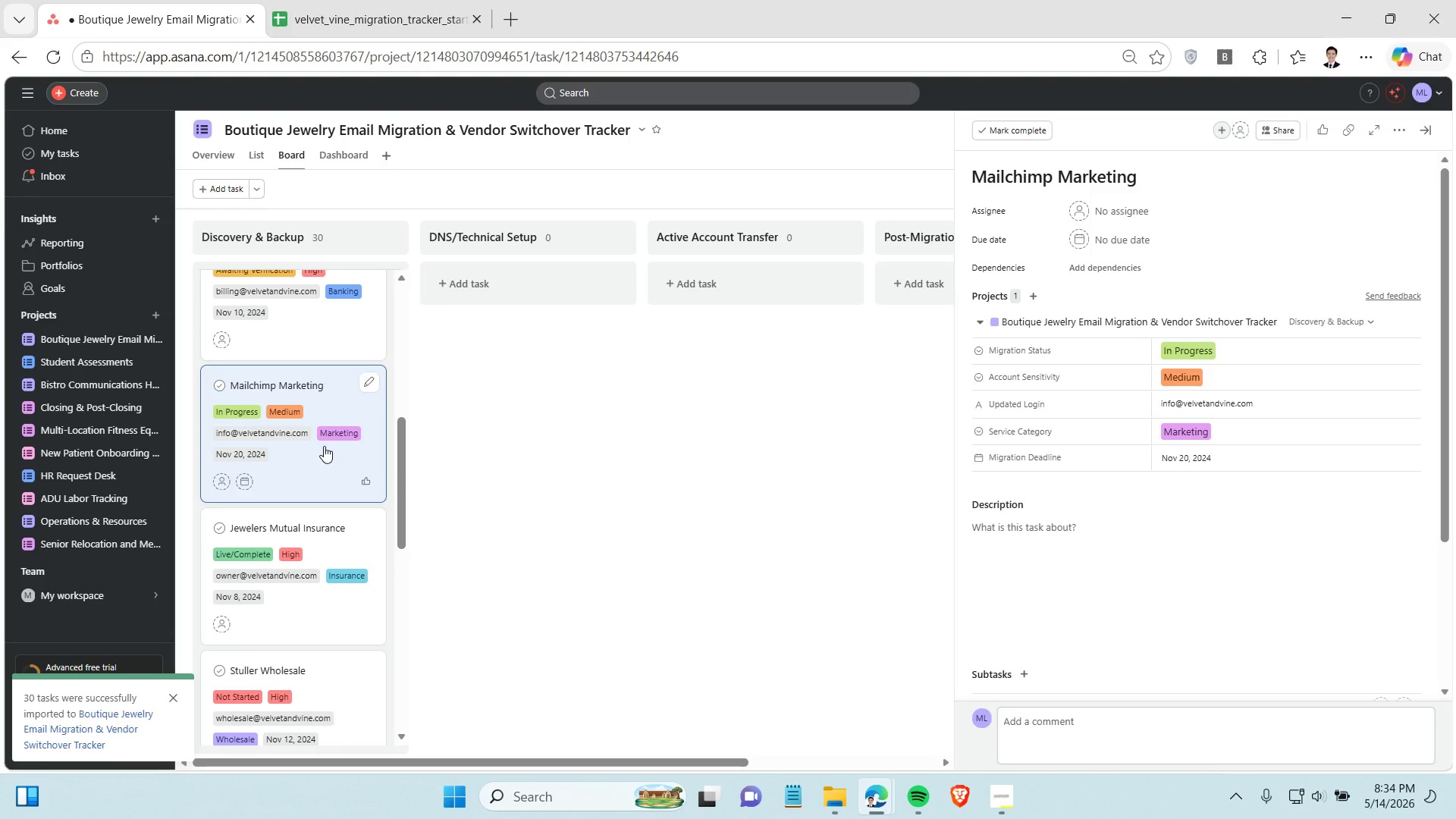 
wait(23.77)
 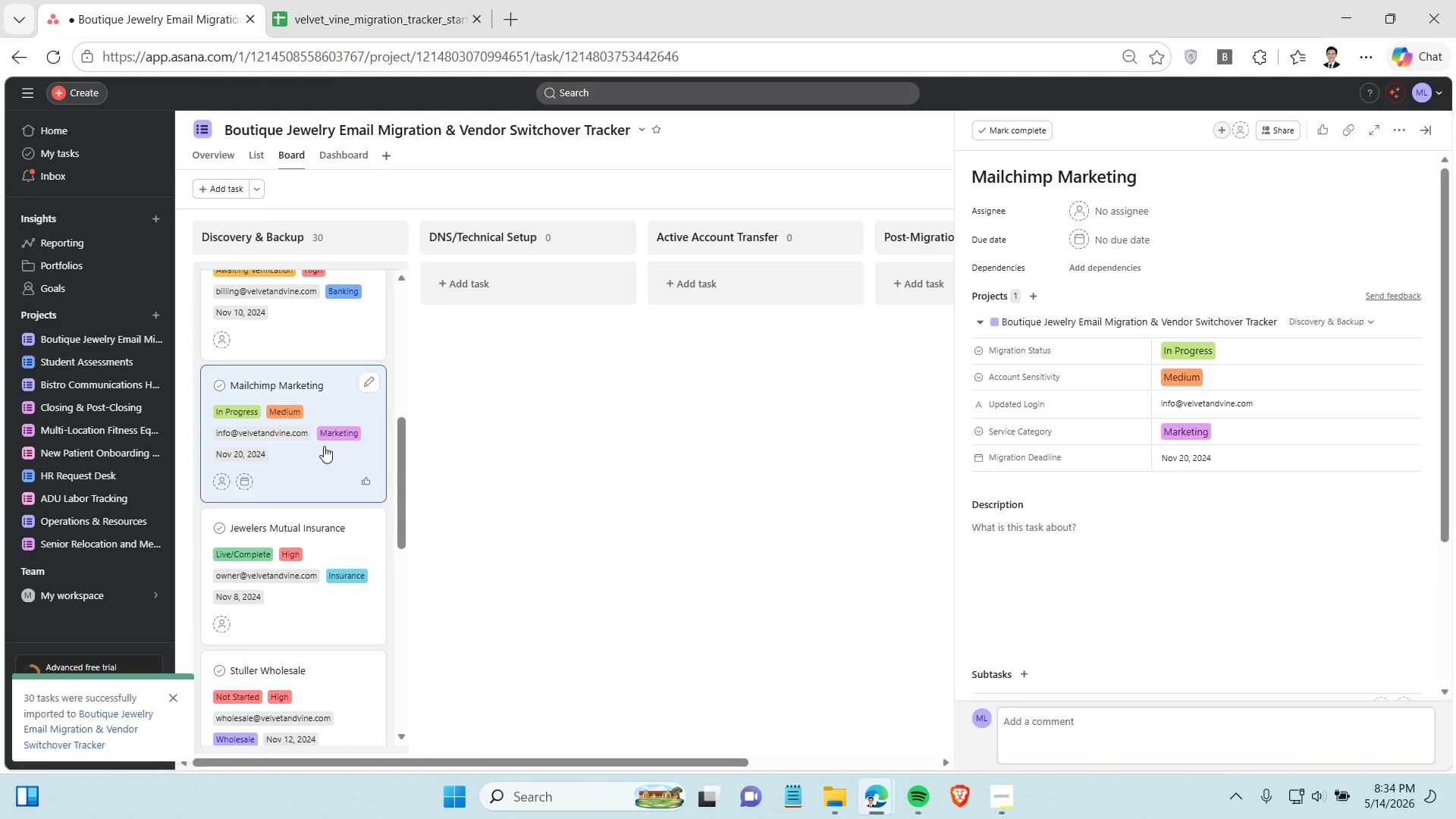 
left_click([1395, 129])
 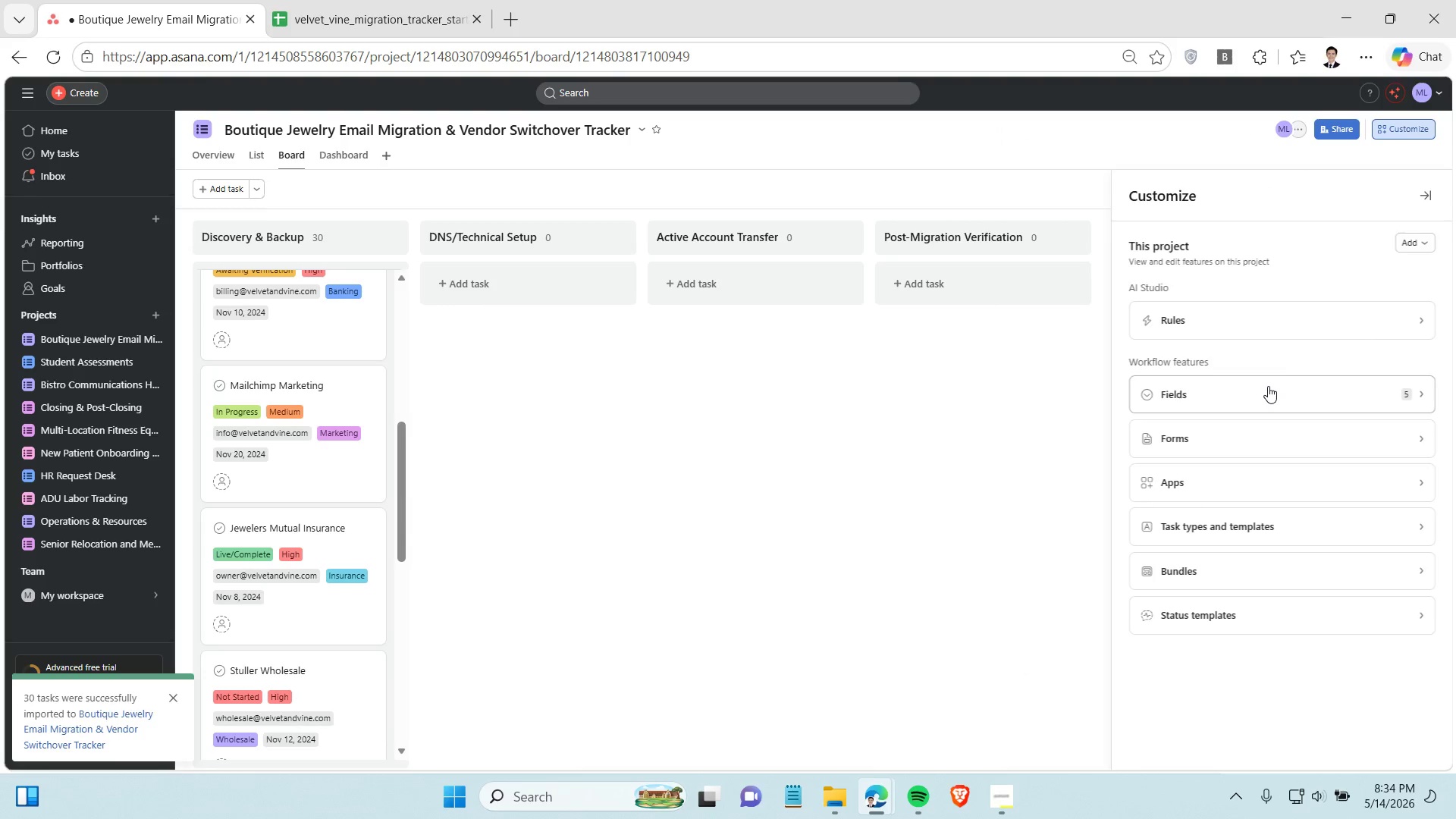 
left_click([1268, 386])
 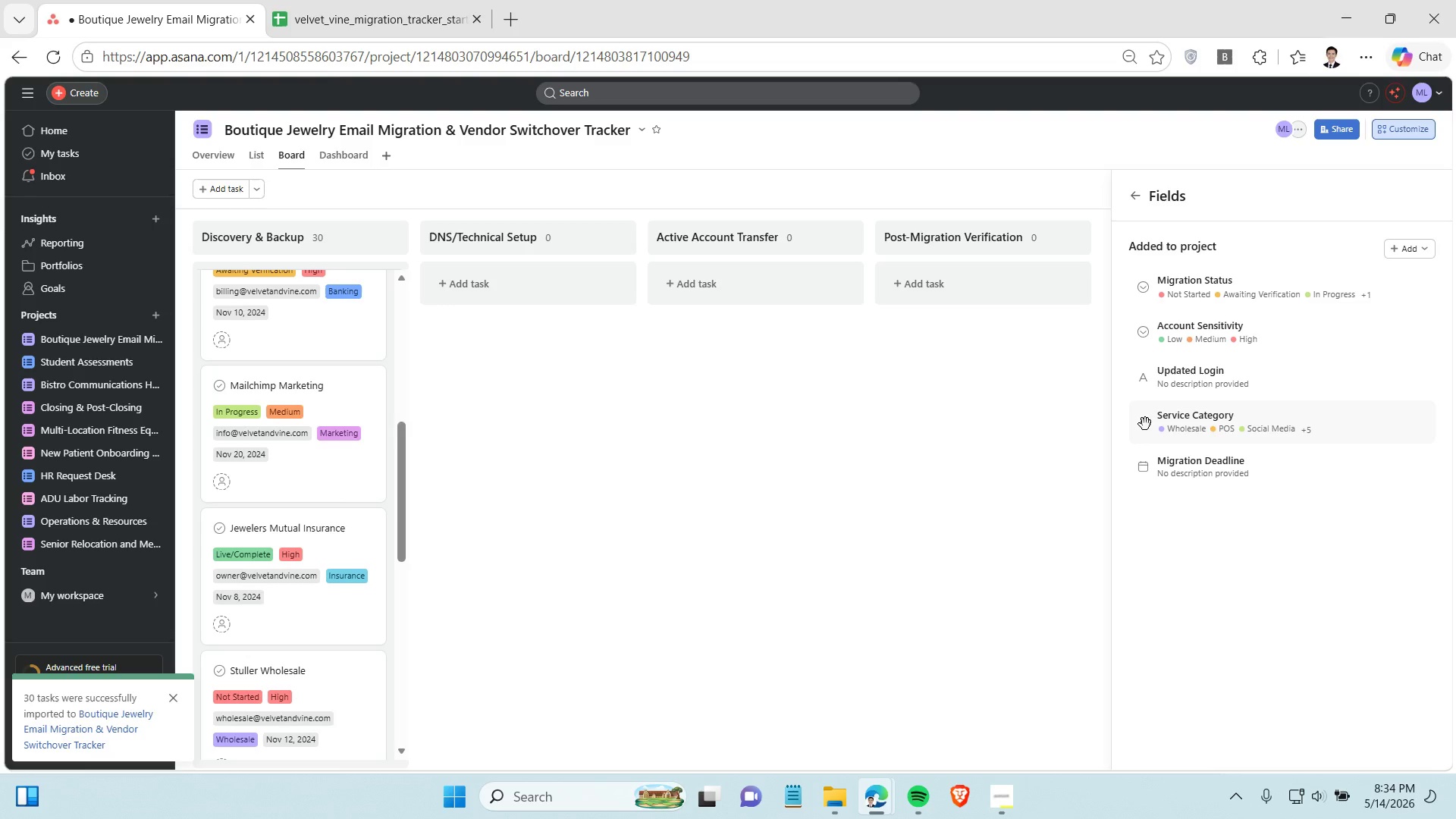 
left_click_drag(start_coordinate=[1145, 424], to_coordinate=[1138, 370])
 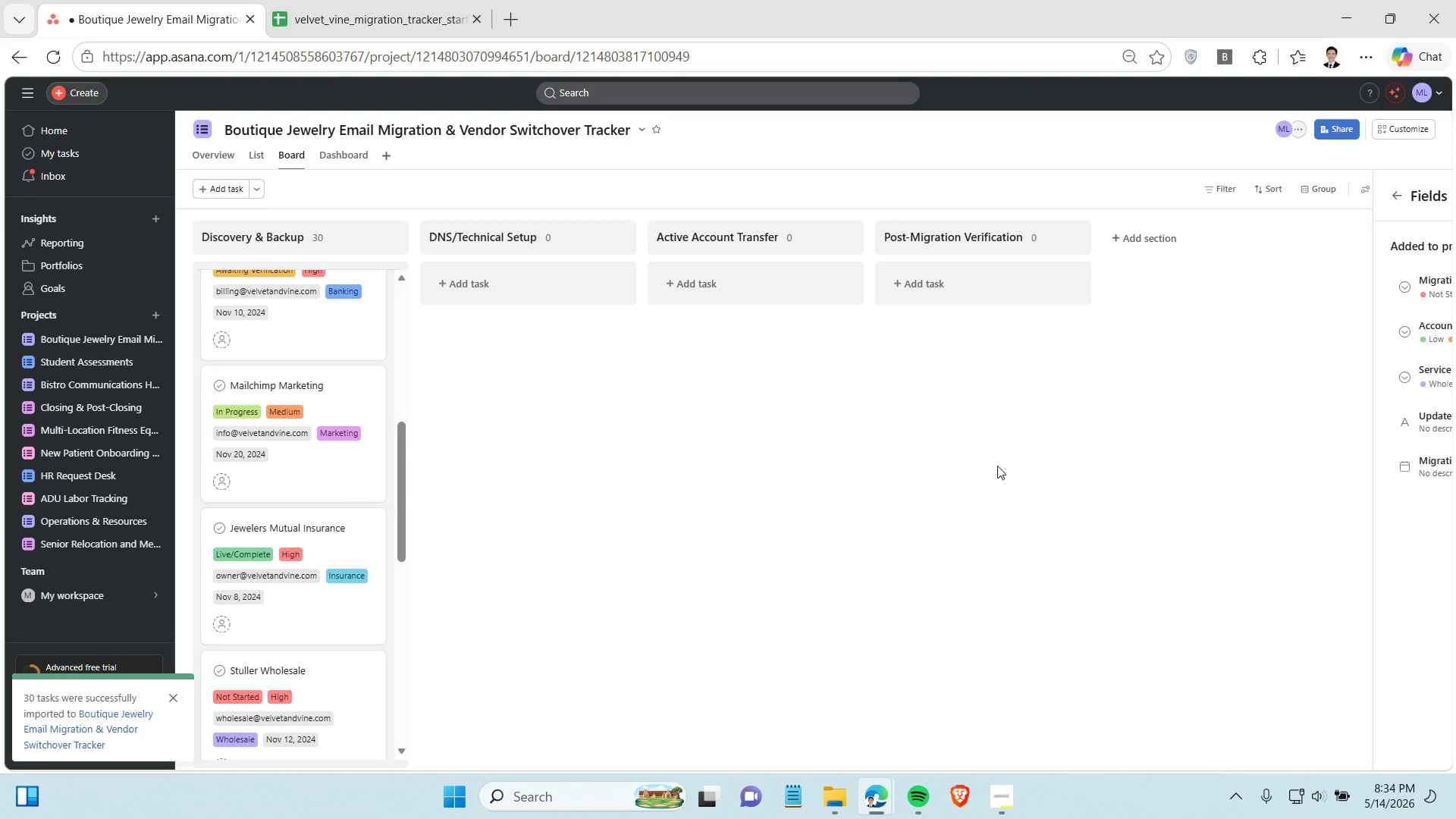 
left_click([997, 464])
 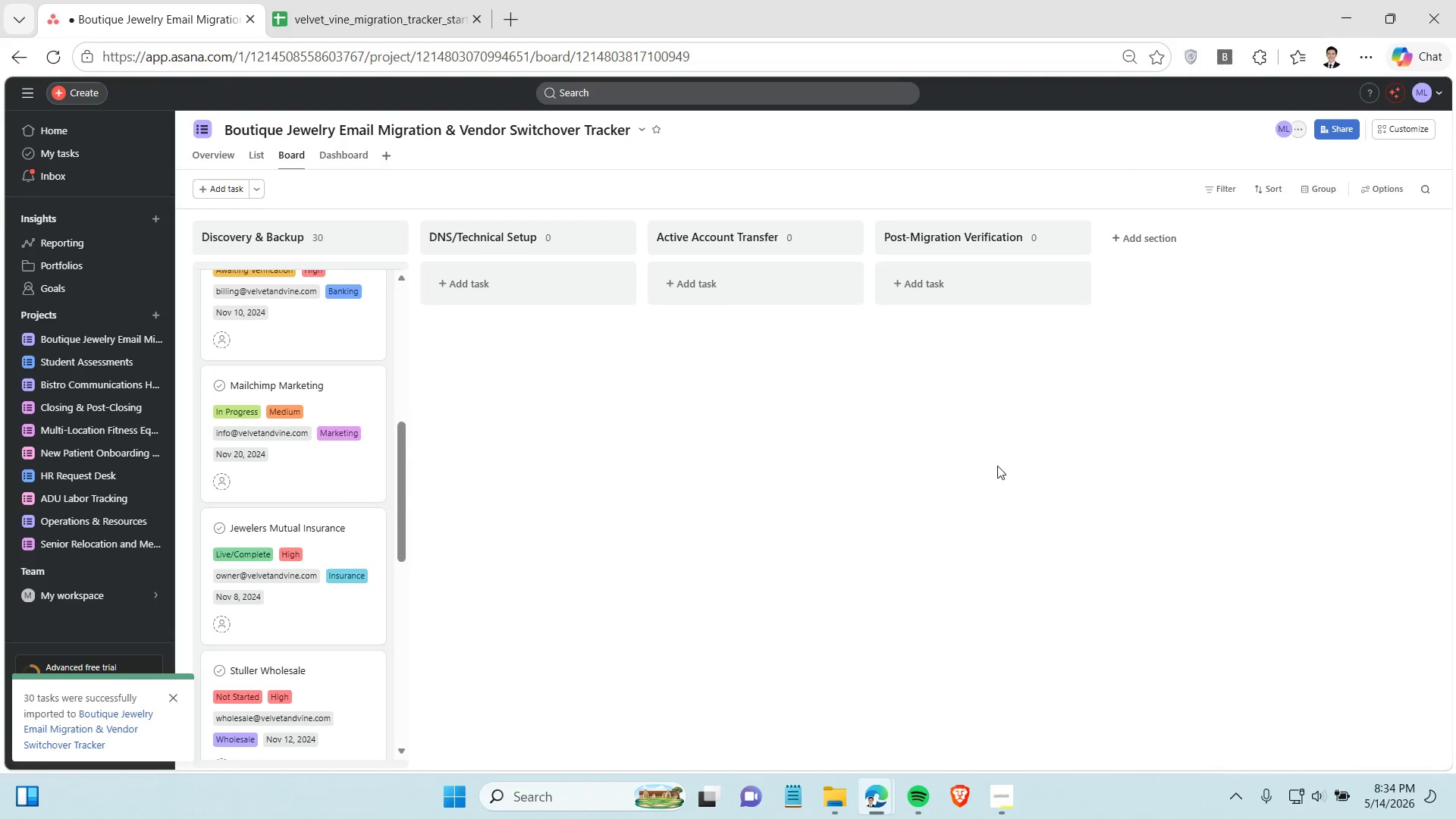 
left_click([997, 466])
 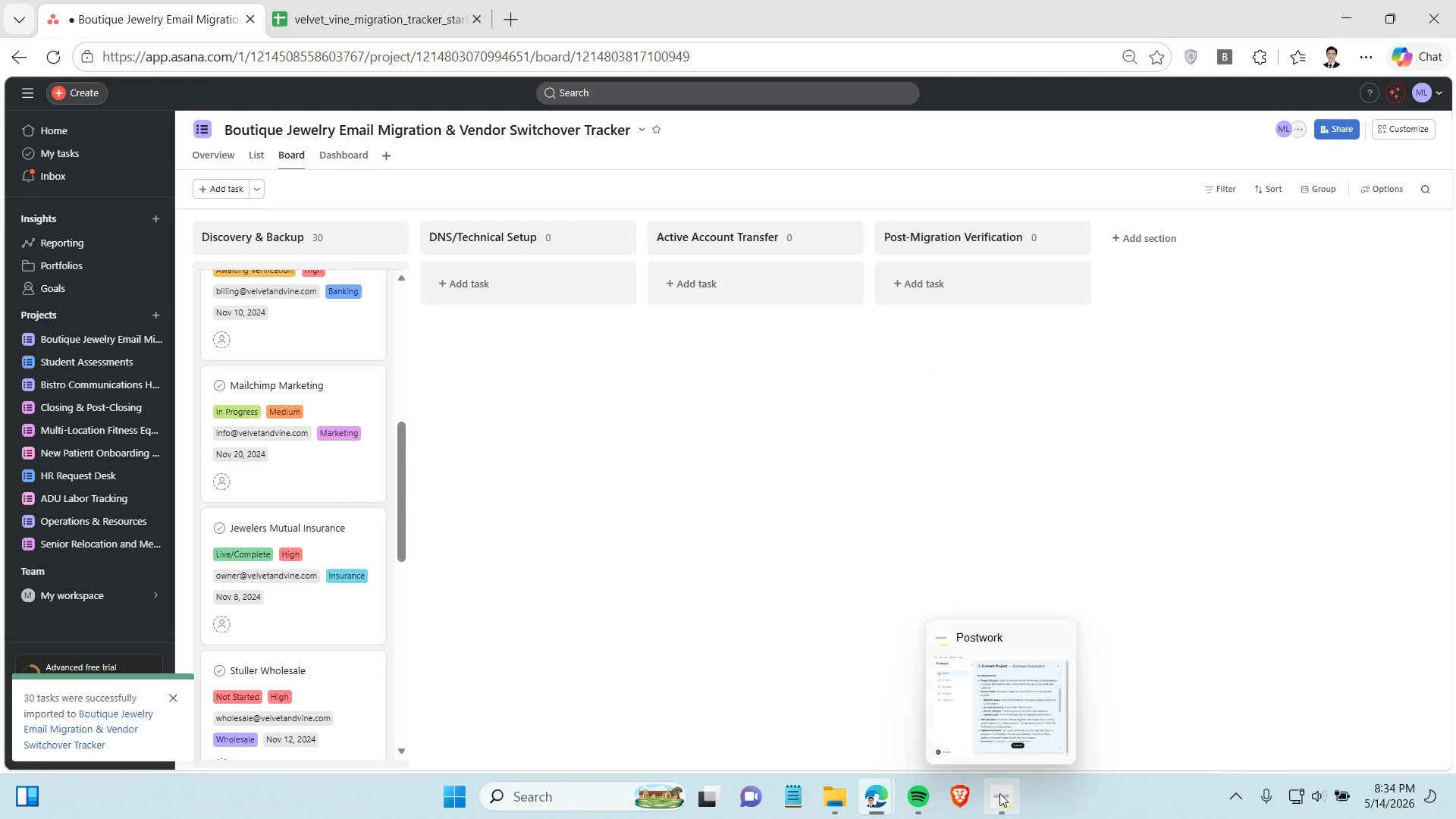 
left_click([999, 793])